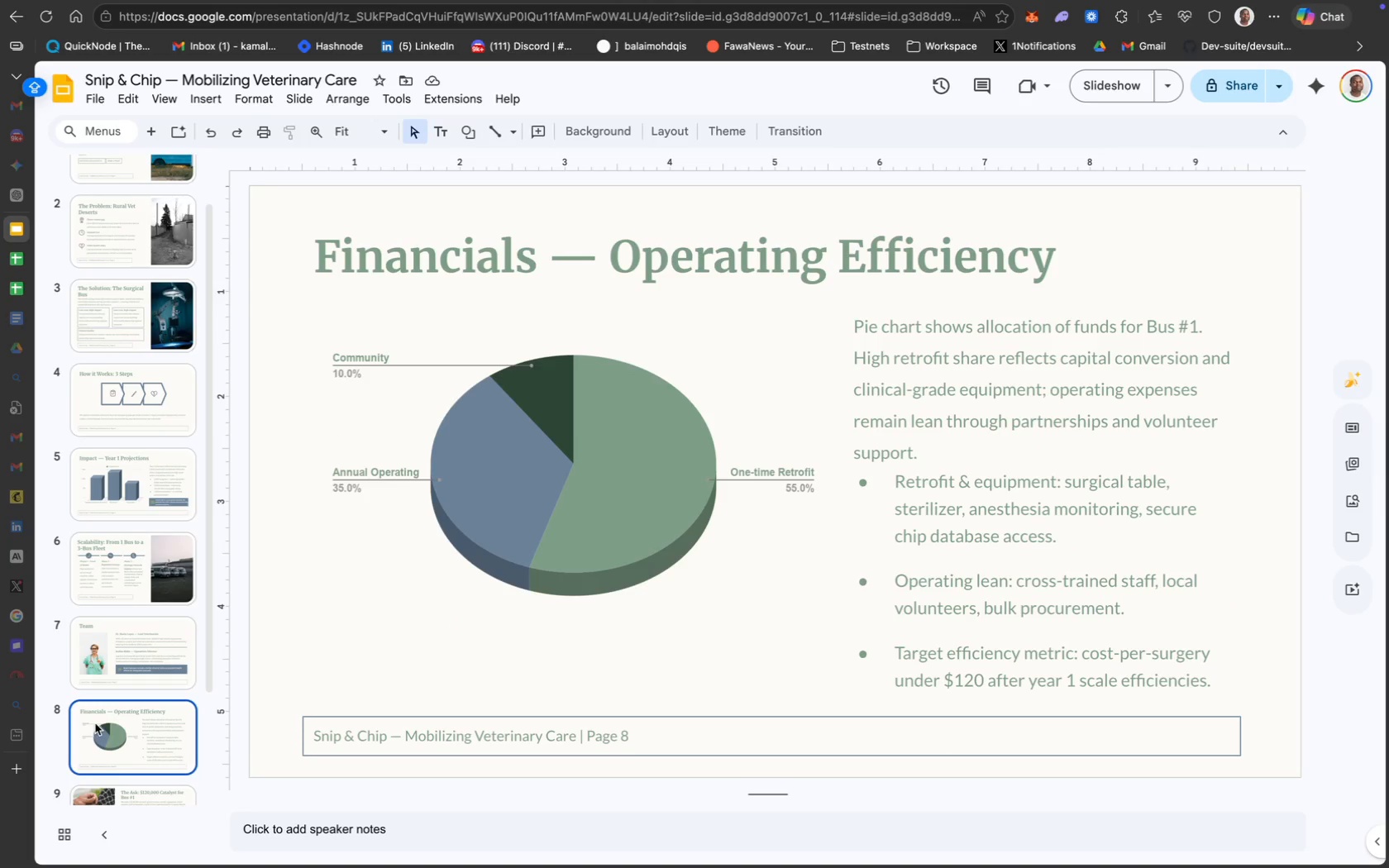 
wait(6.92)
 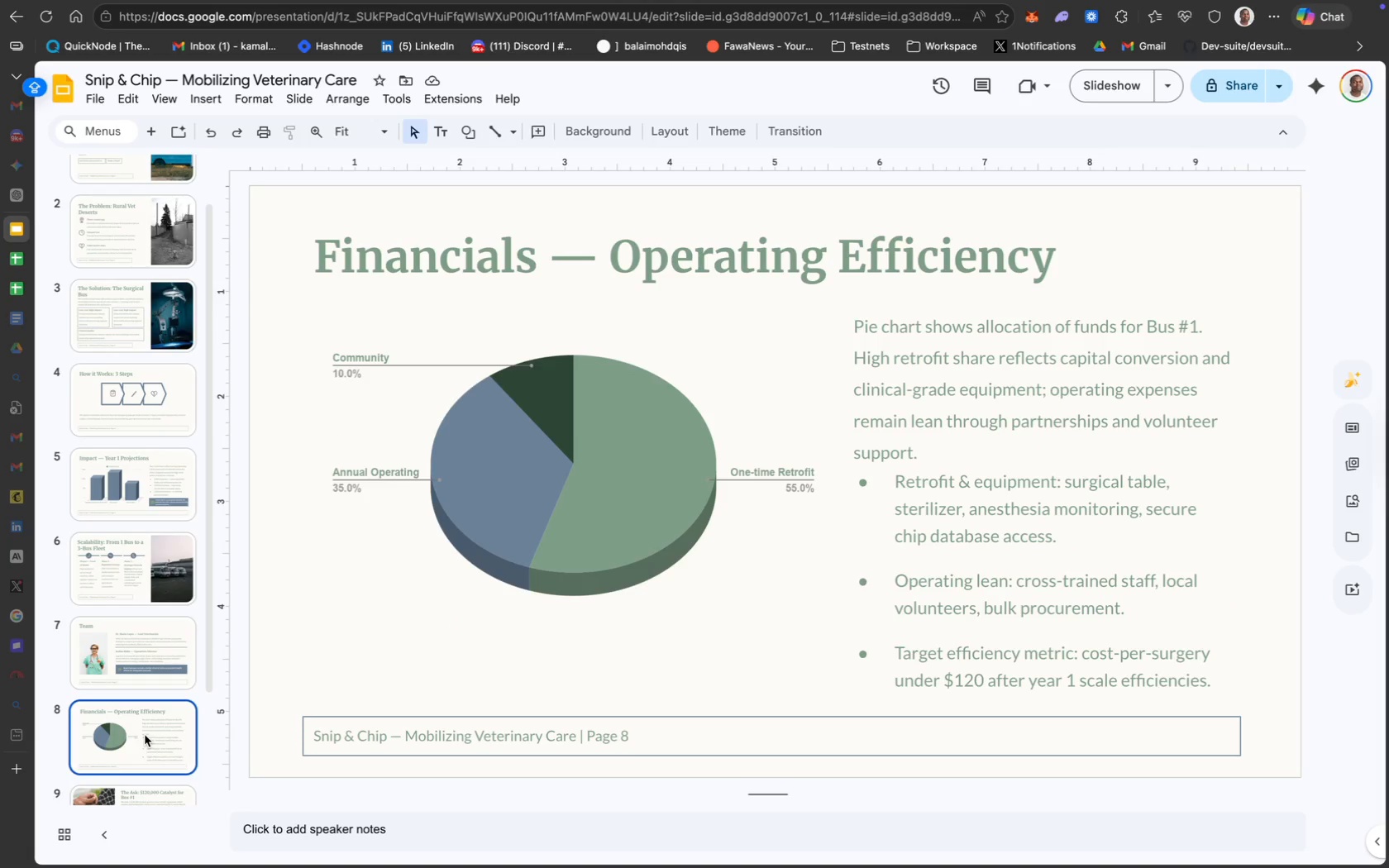 
scroll: coordinate [93, 737], scroll_direction: down, amount: 50.0
 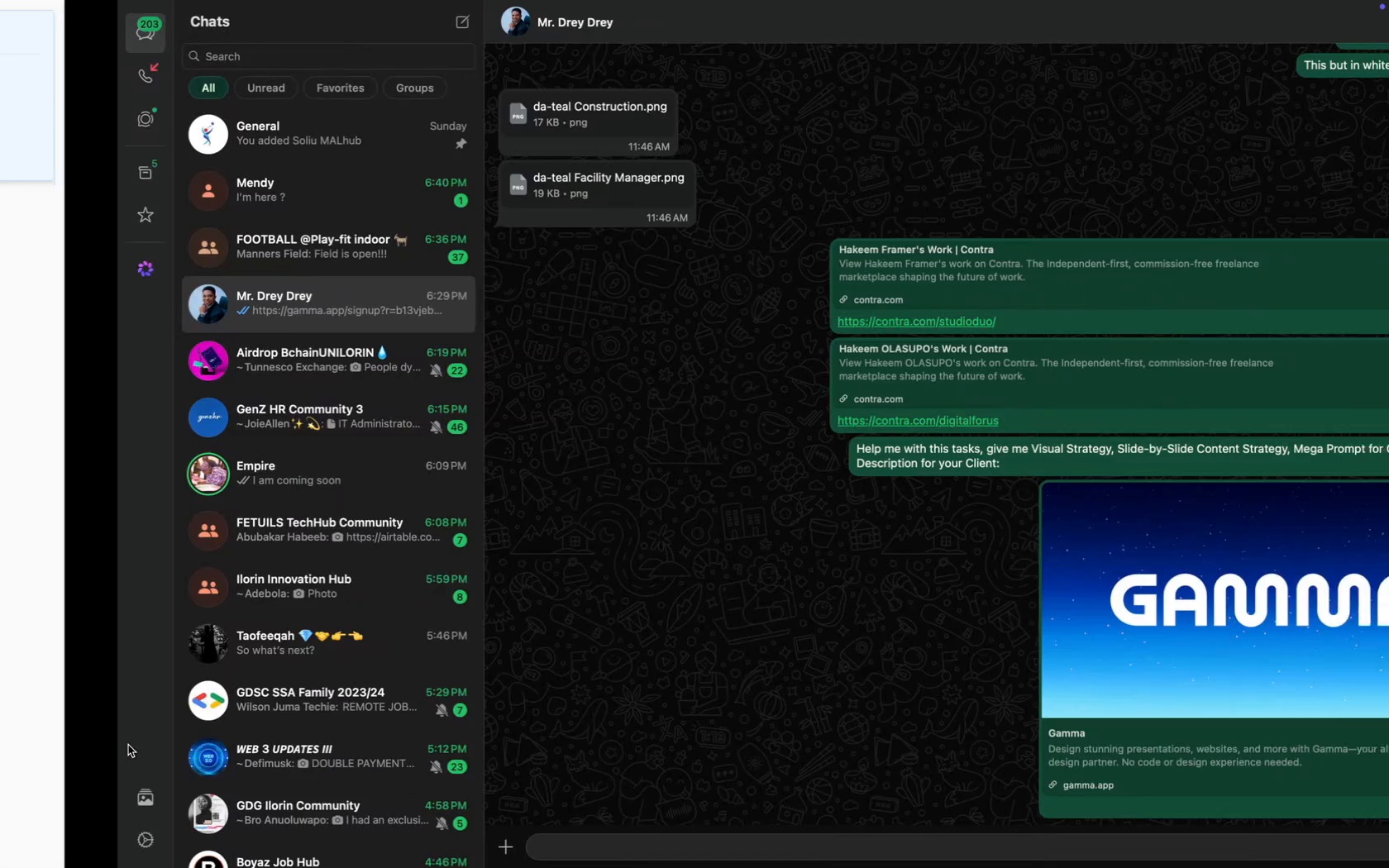 
scroll: coordinate [134, 546], scroll_direction: up, amount: 32.0
 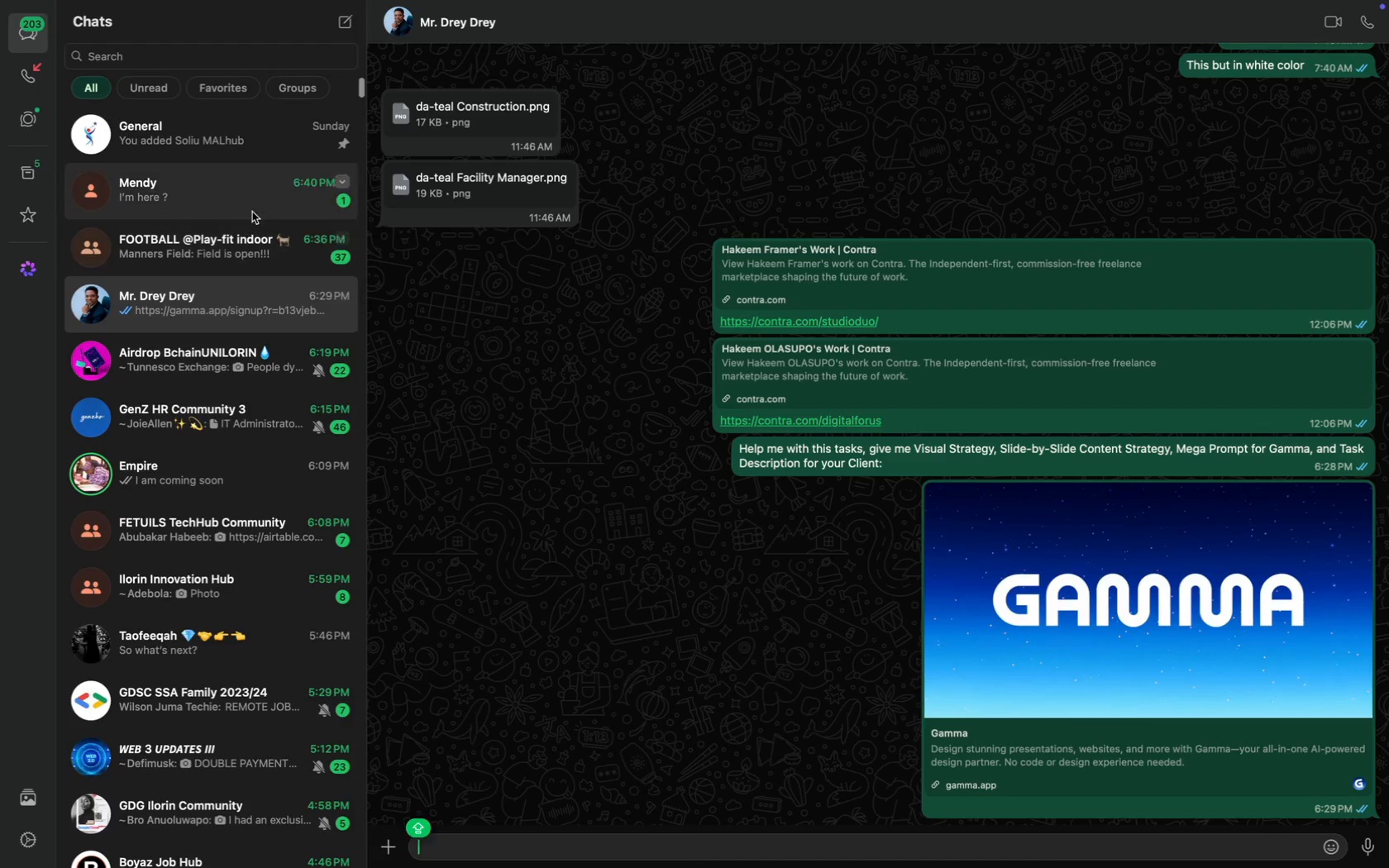 
left_click([253, 212])
 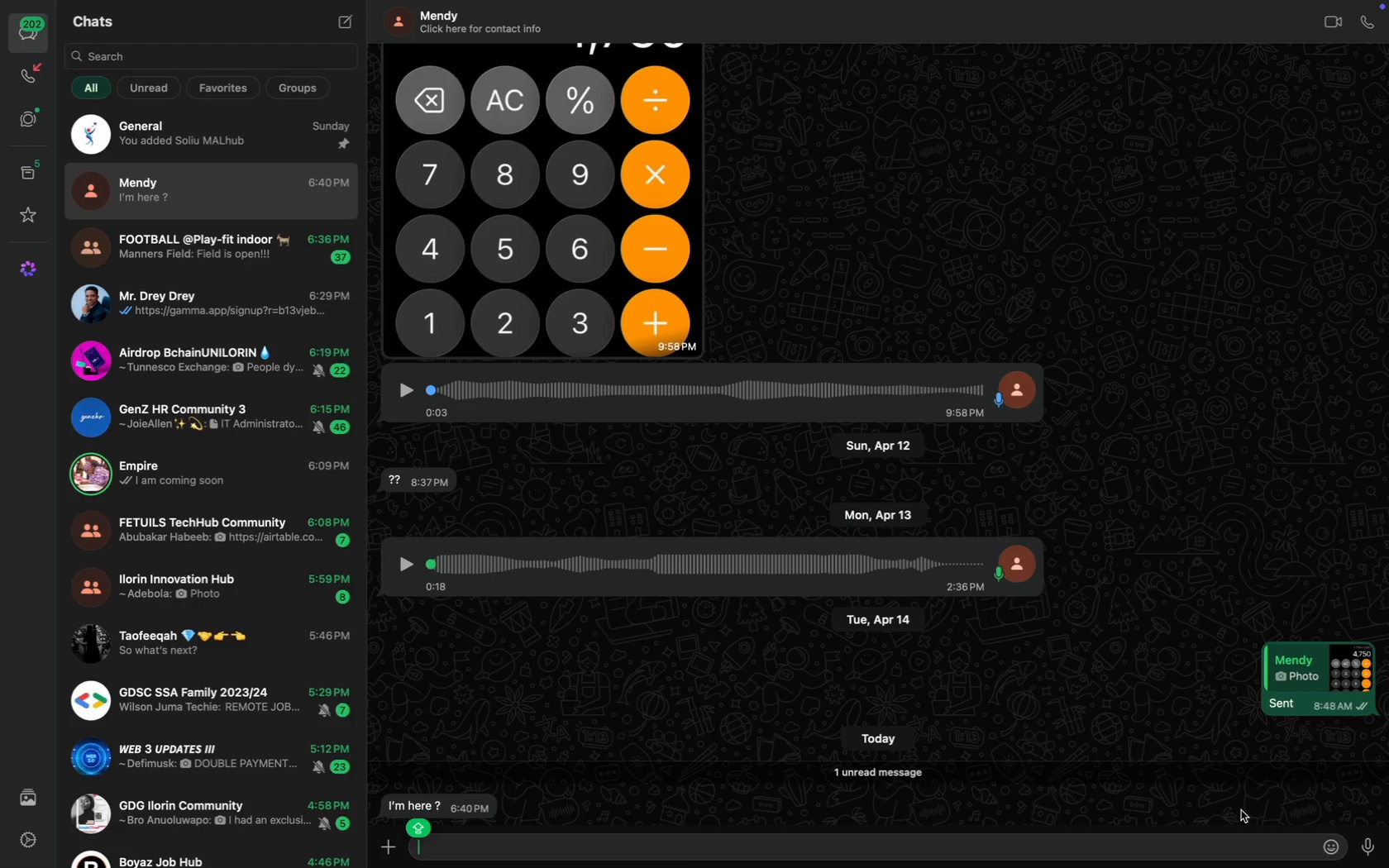 
mouse_move([1380, 840])